 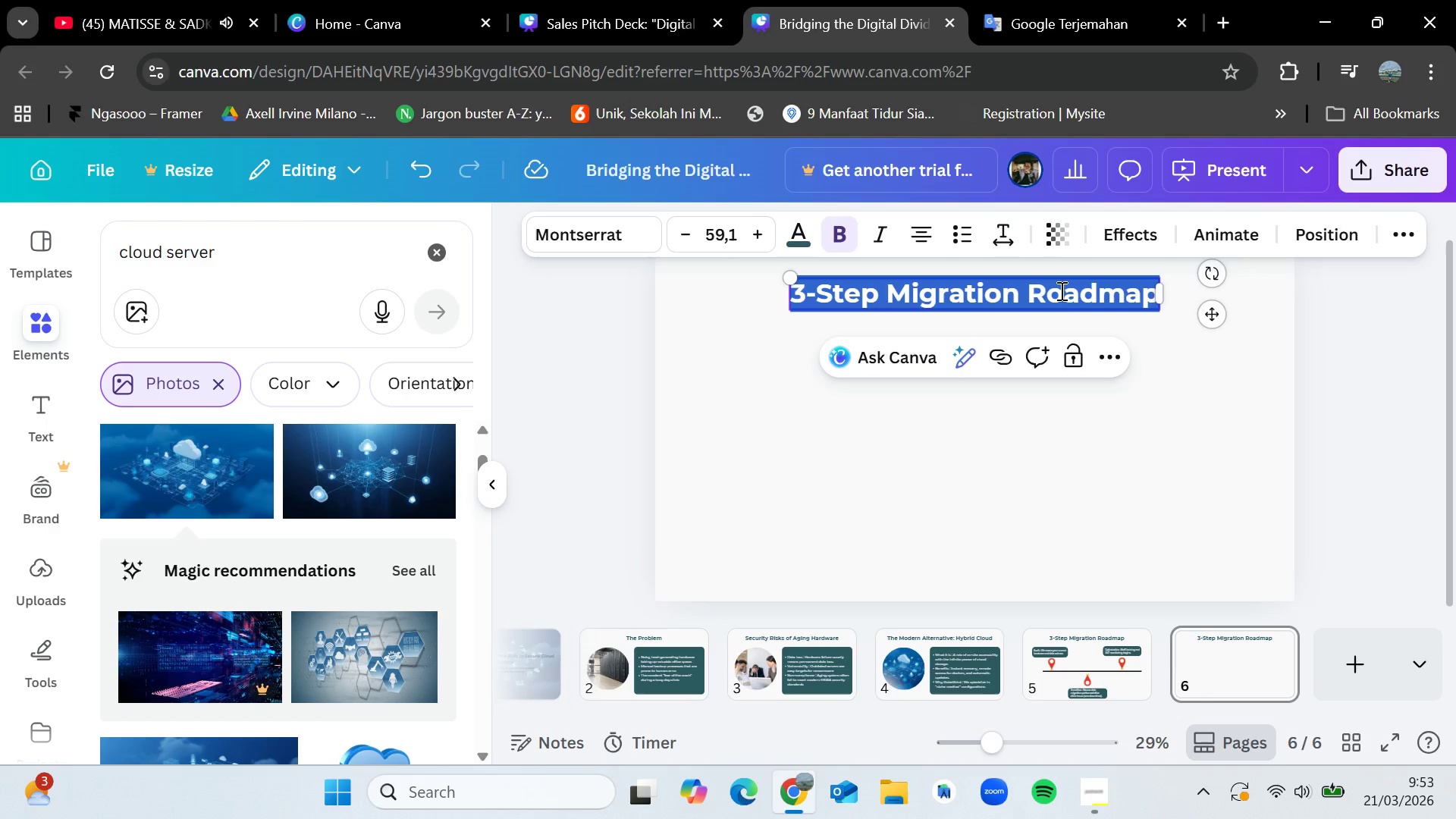 
triple_click([1060, 290])
 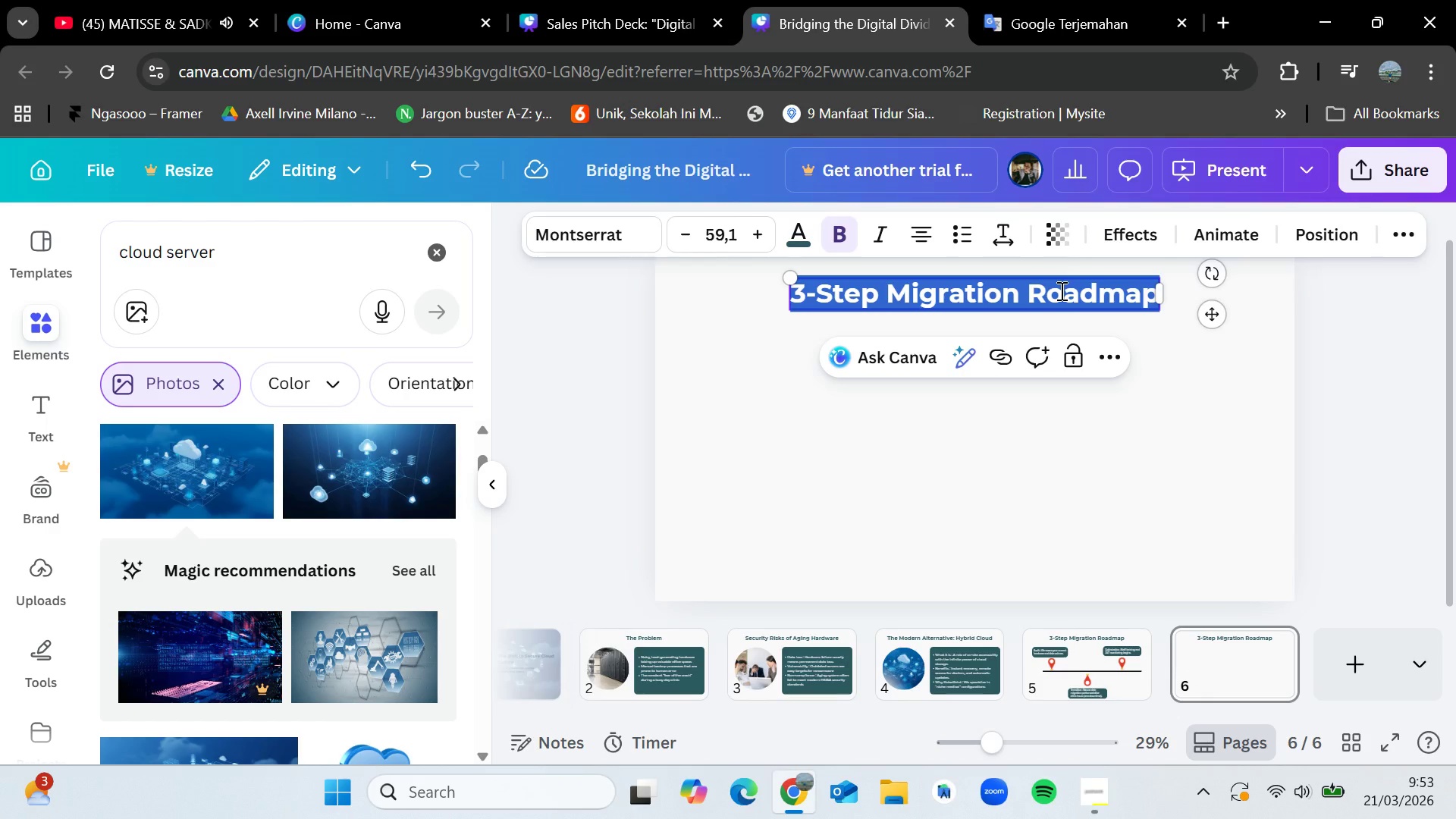 
key(Control+V)
 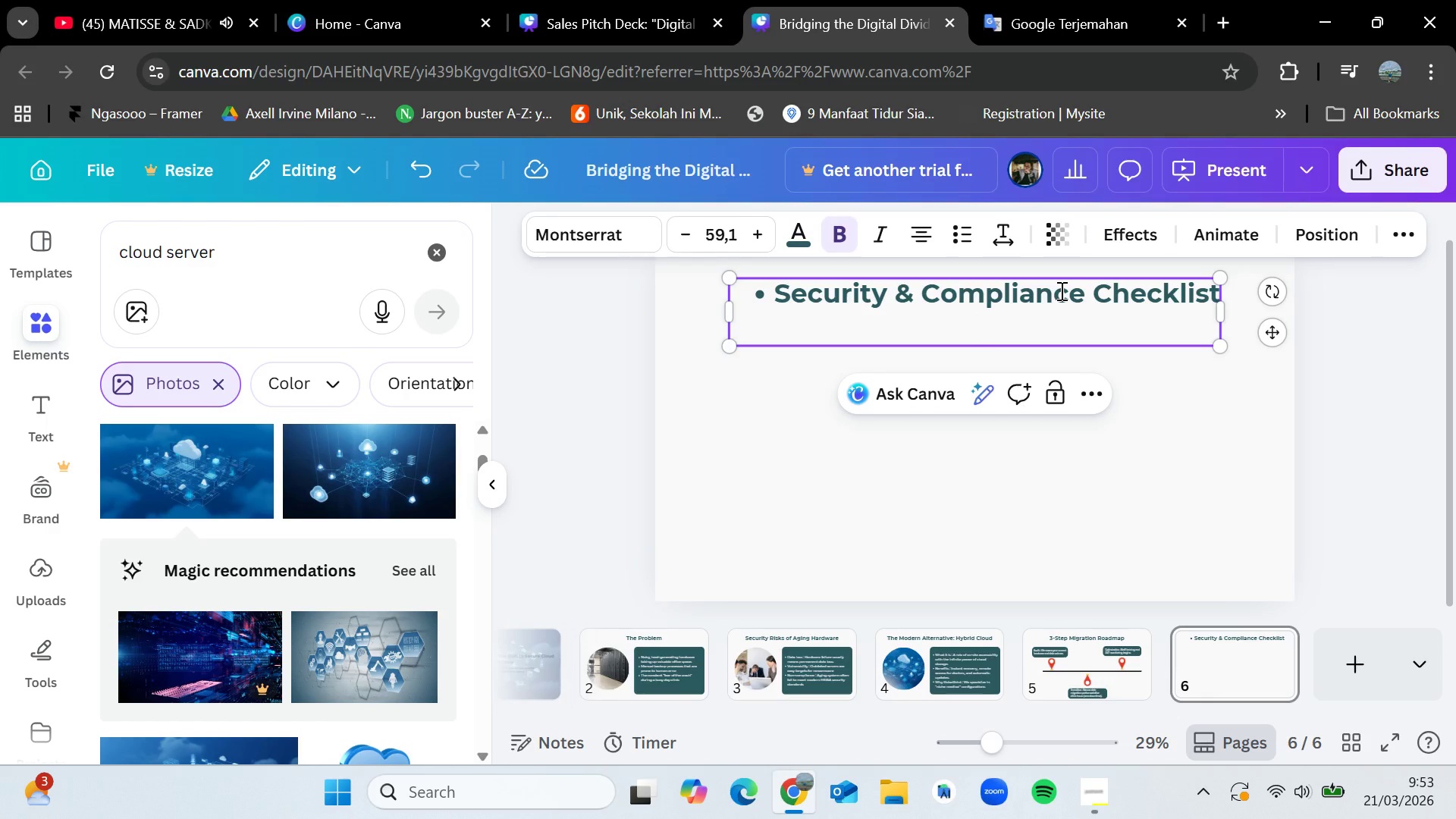 
key(Backspace)
 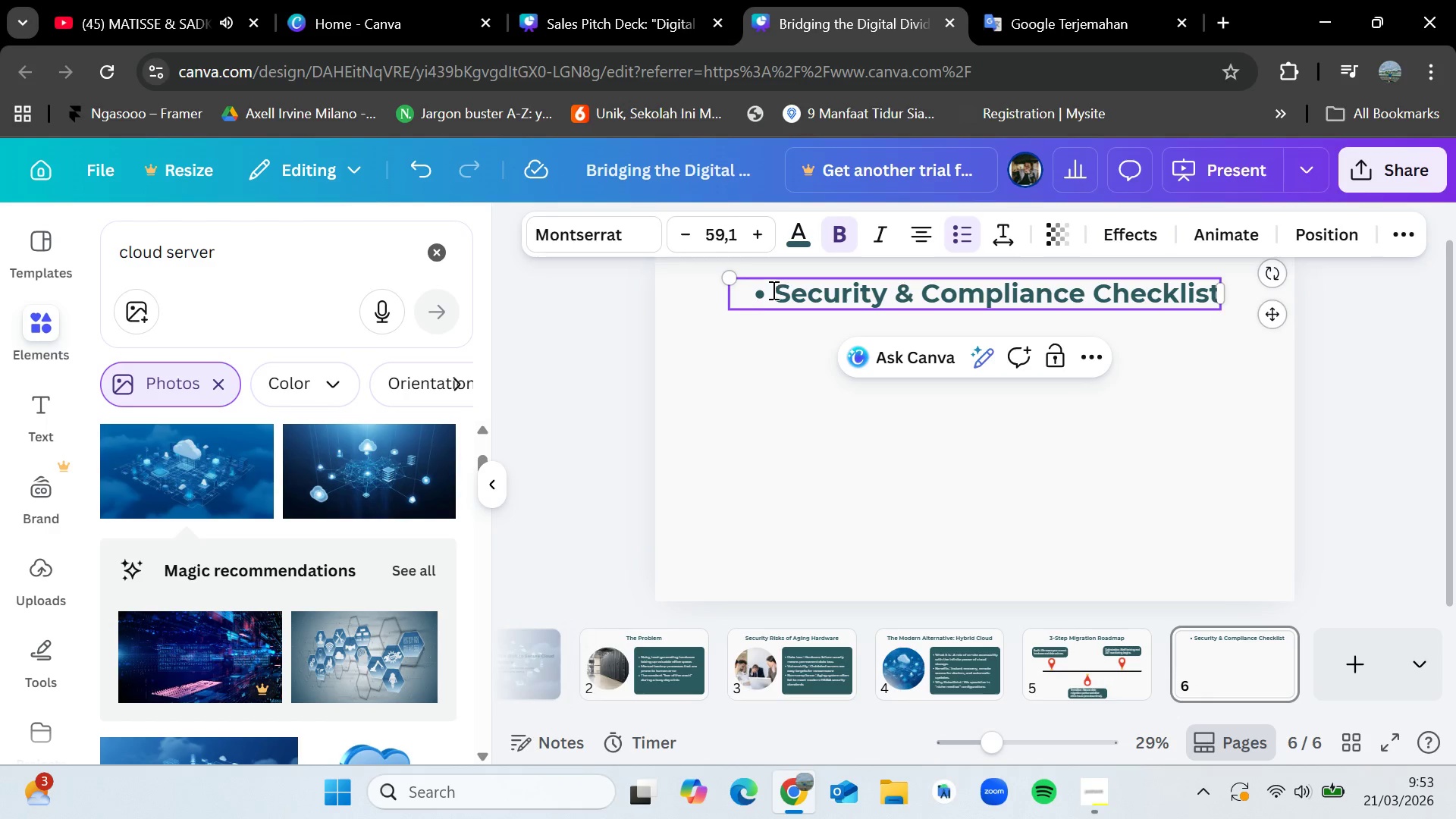 
left_click([773, 290])
 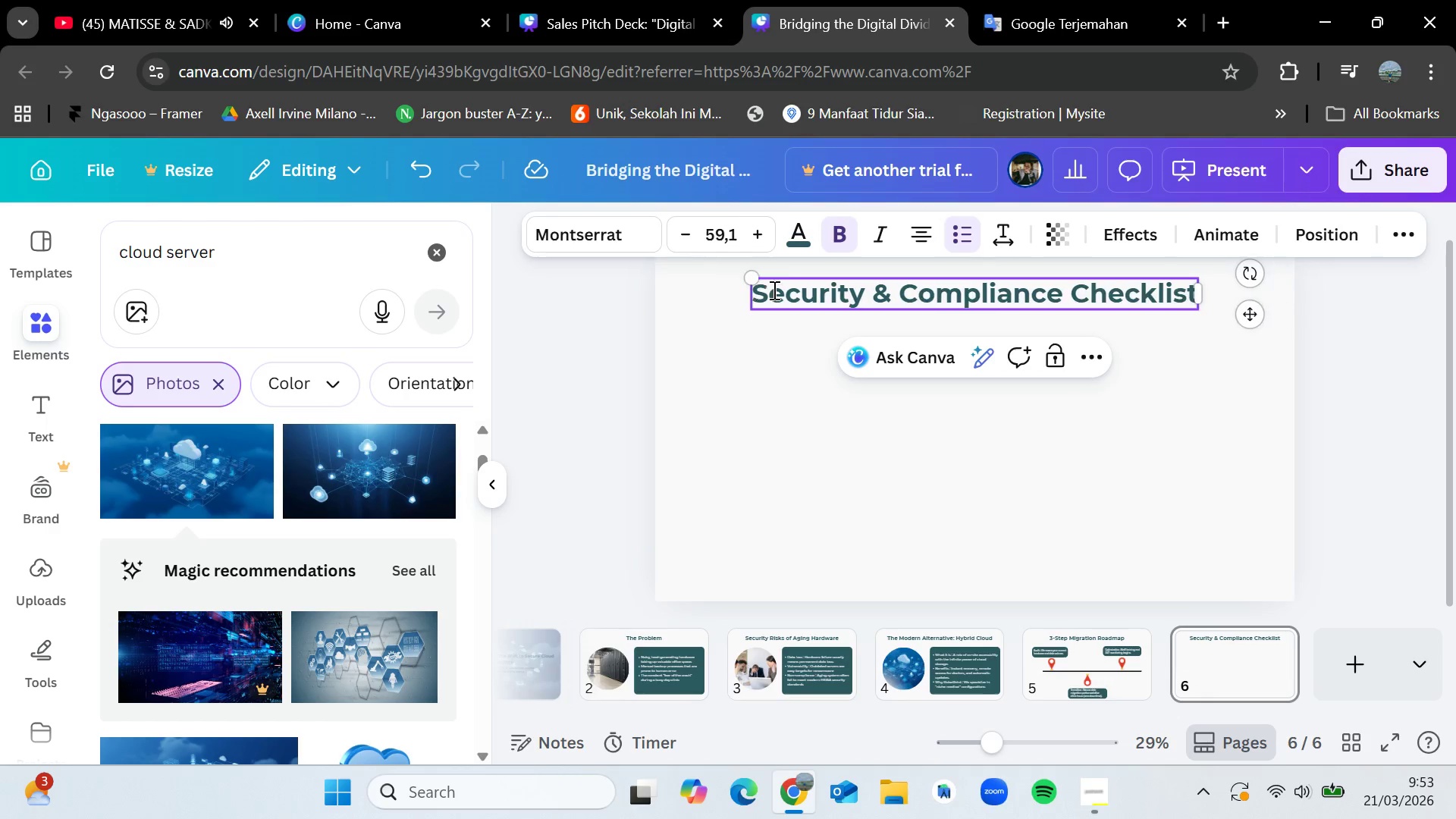 
key(Backspace)
 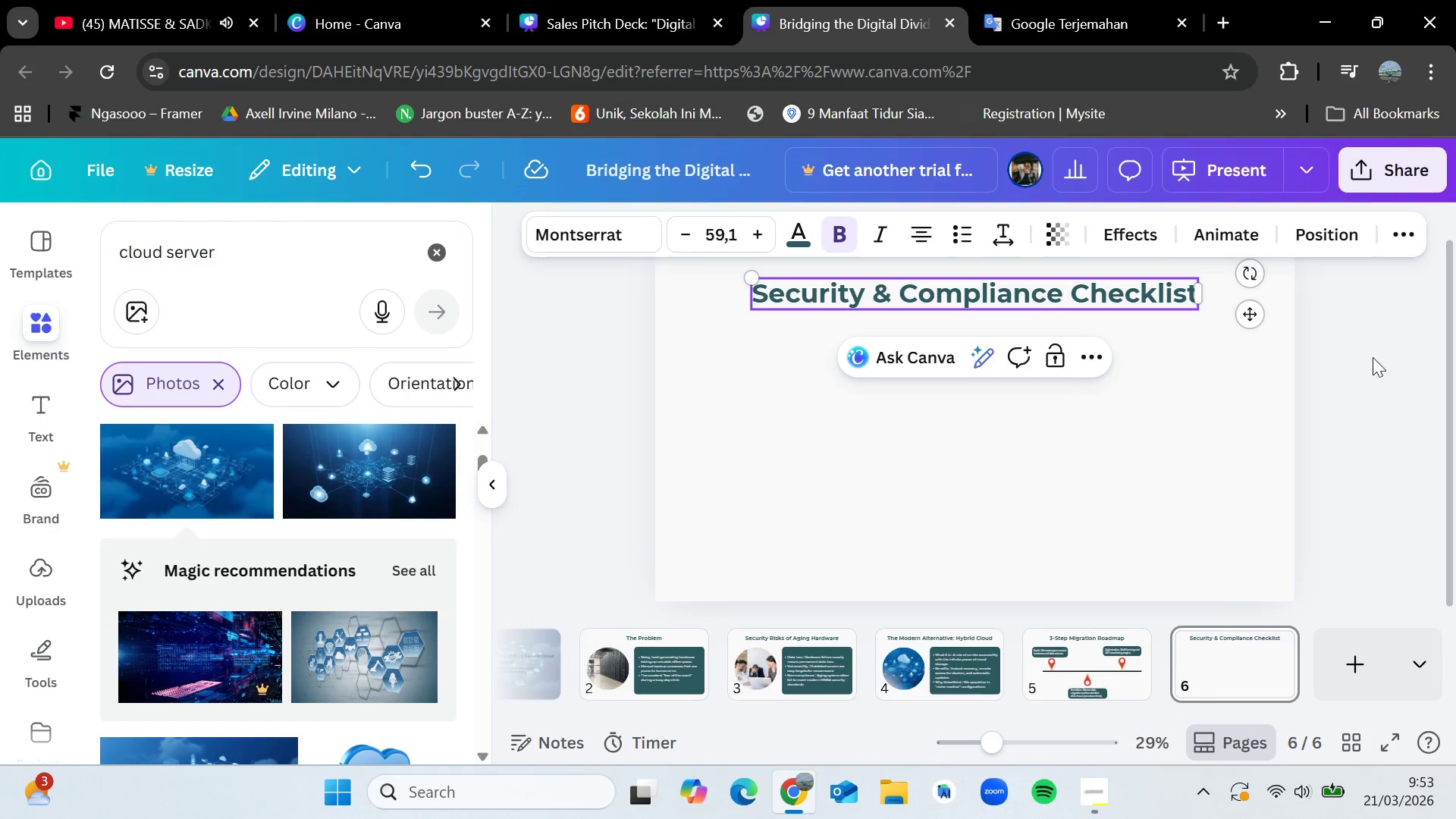 
left_click([1376, 359])
 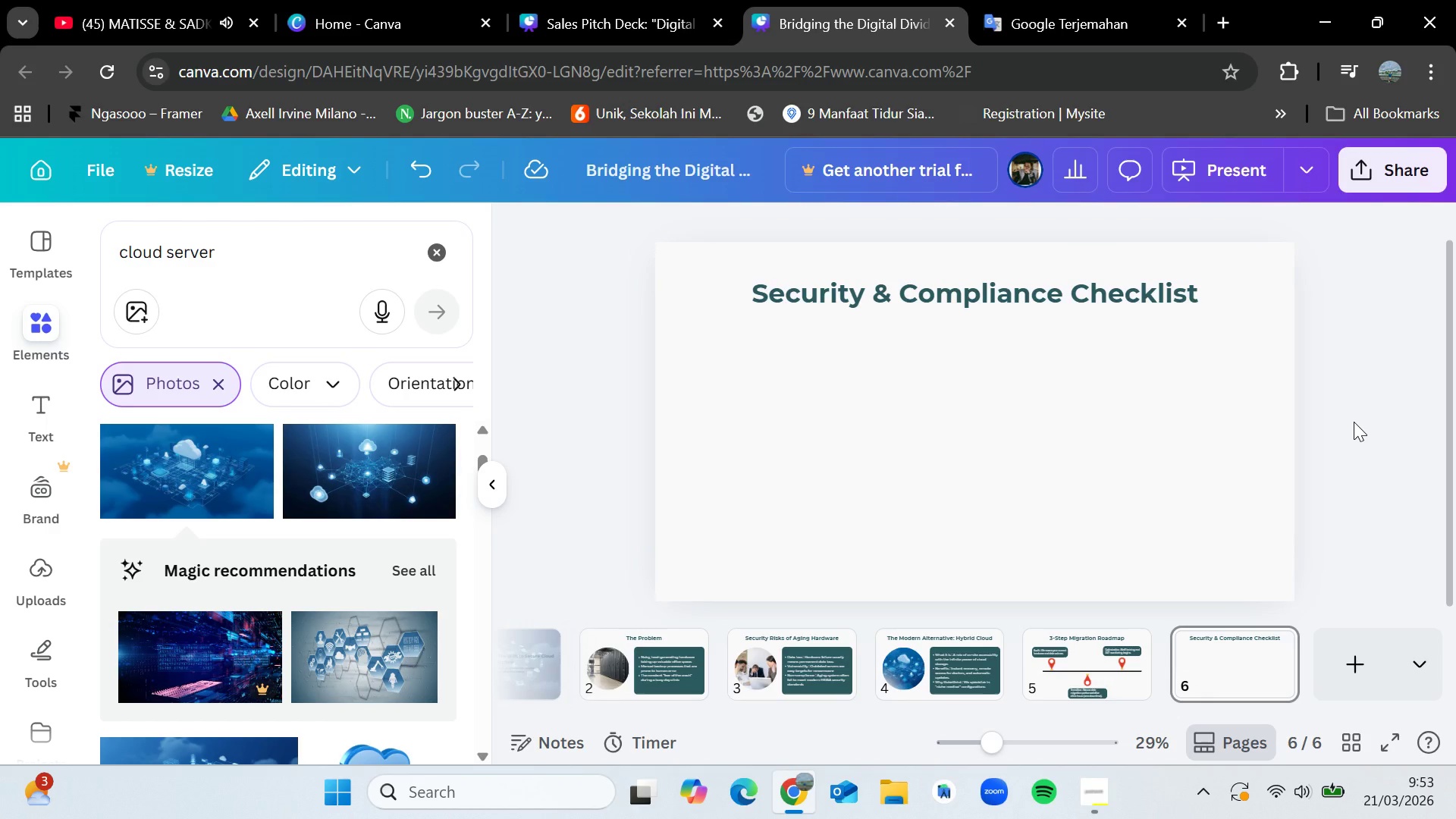 
wait(8.11)
 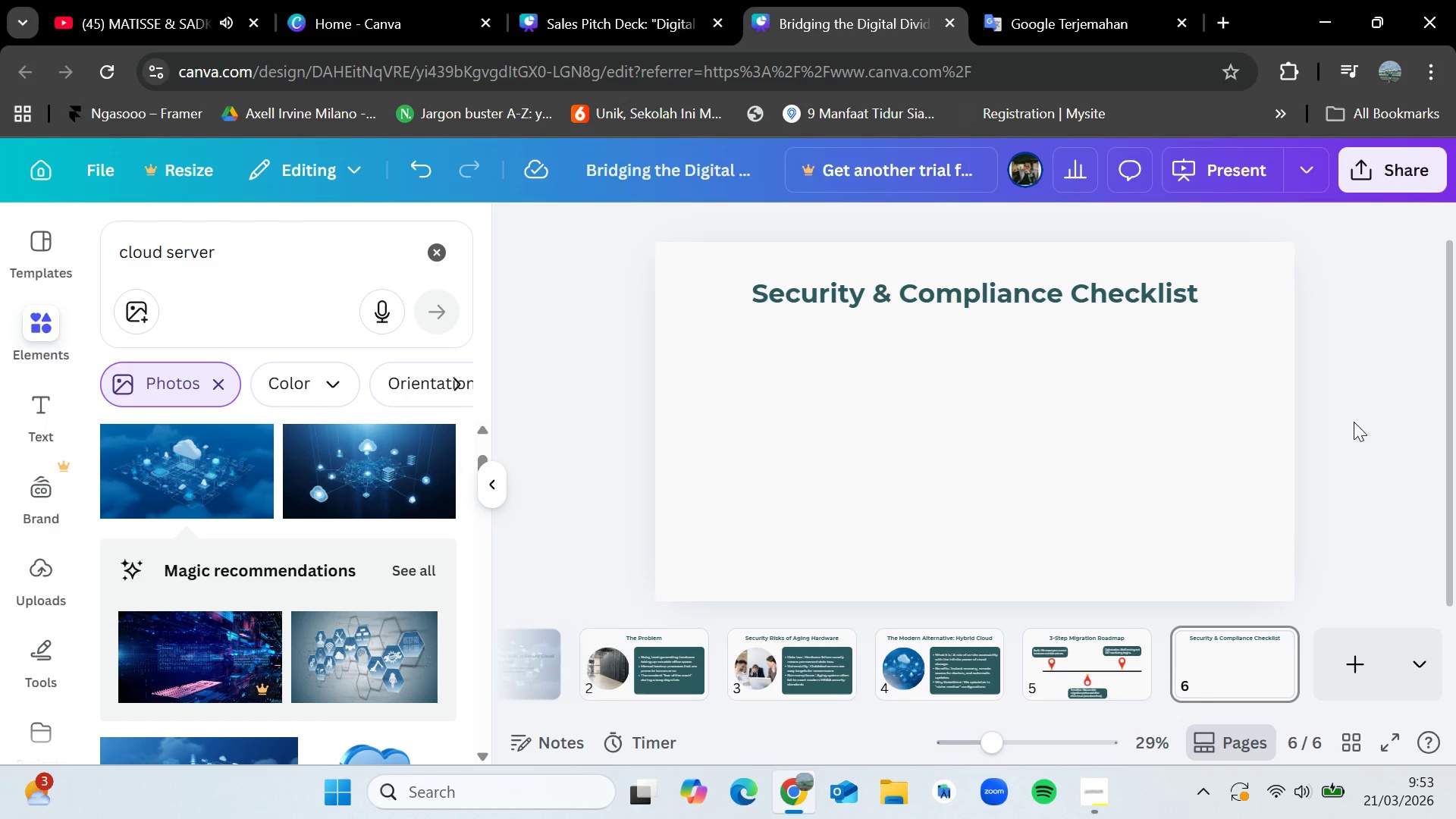 
left_click([1103, 789])